 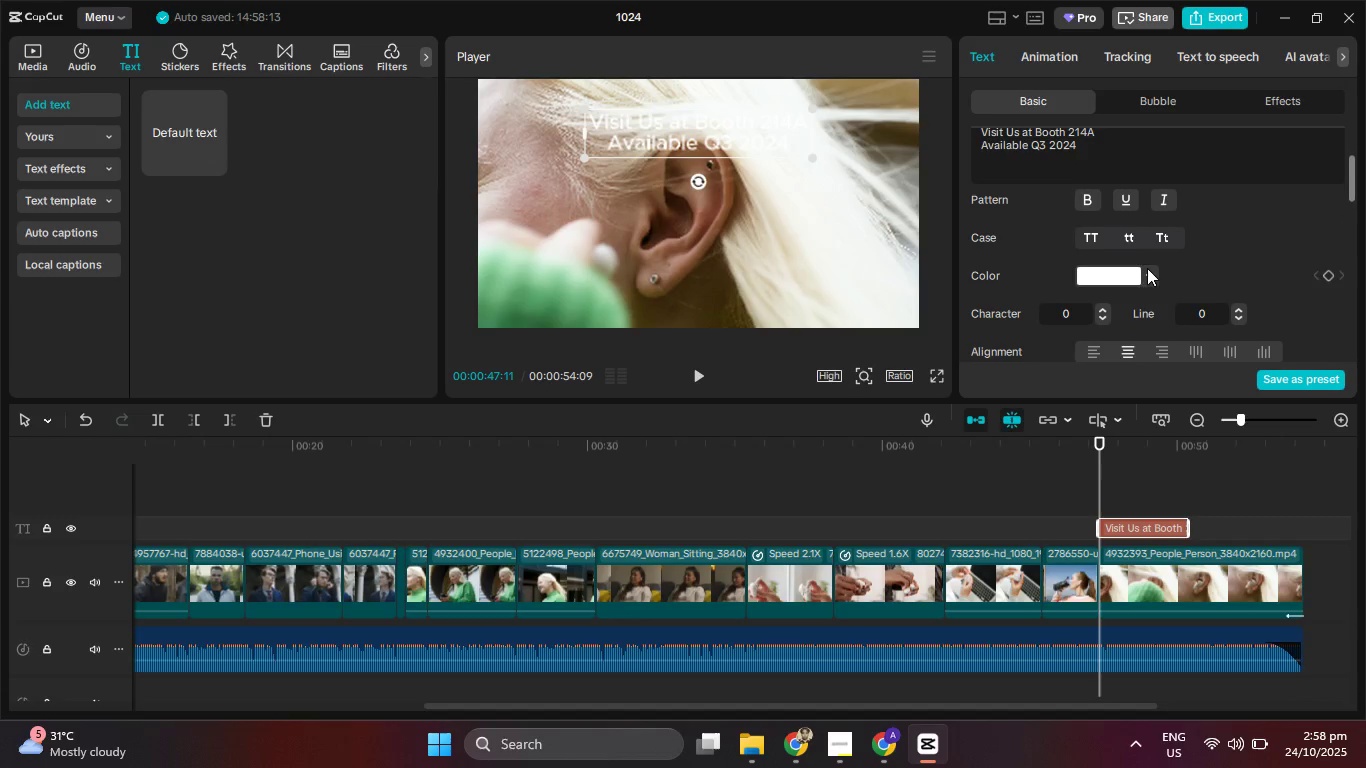 
left_click([1135, 273])
 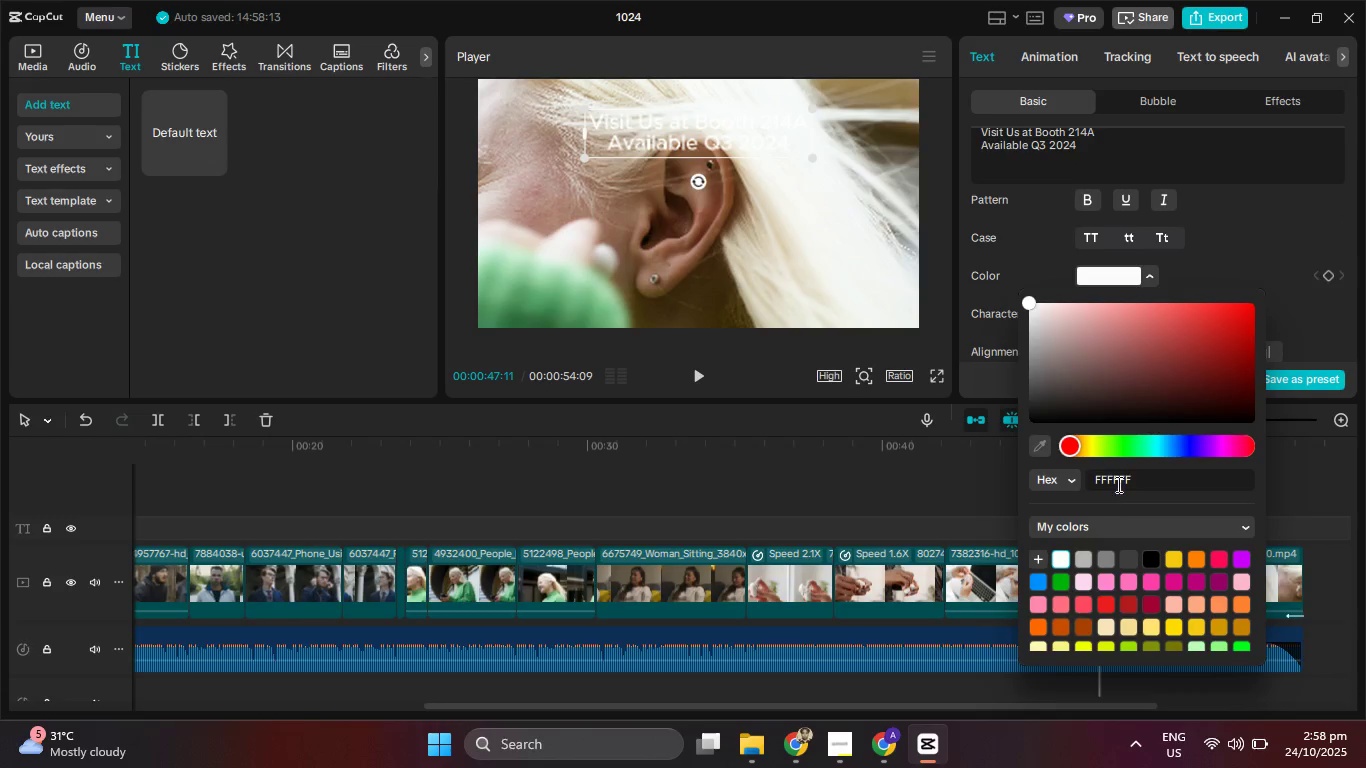 
left_click([1135, 480])
 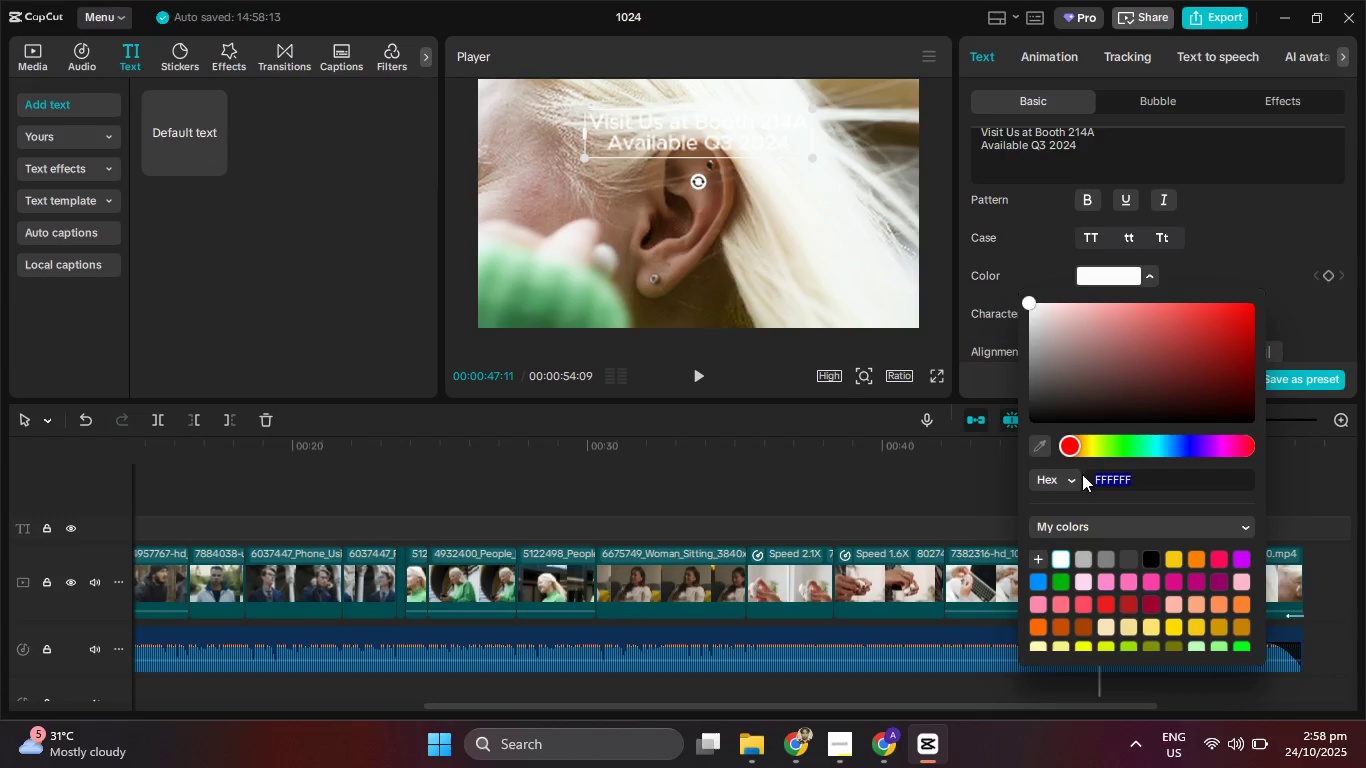 
key(Control+V)
 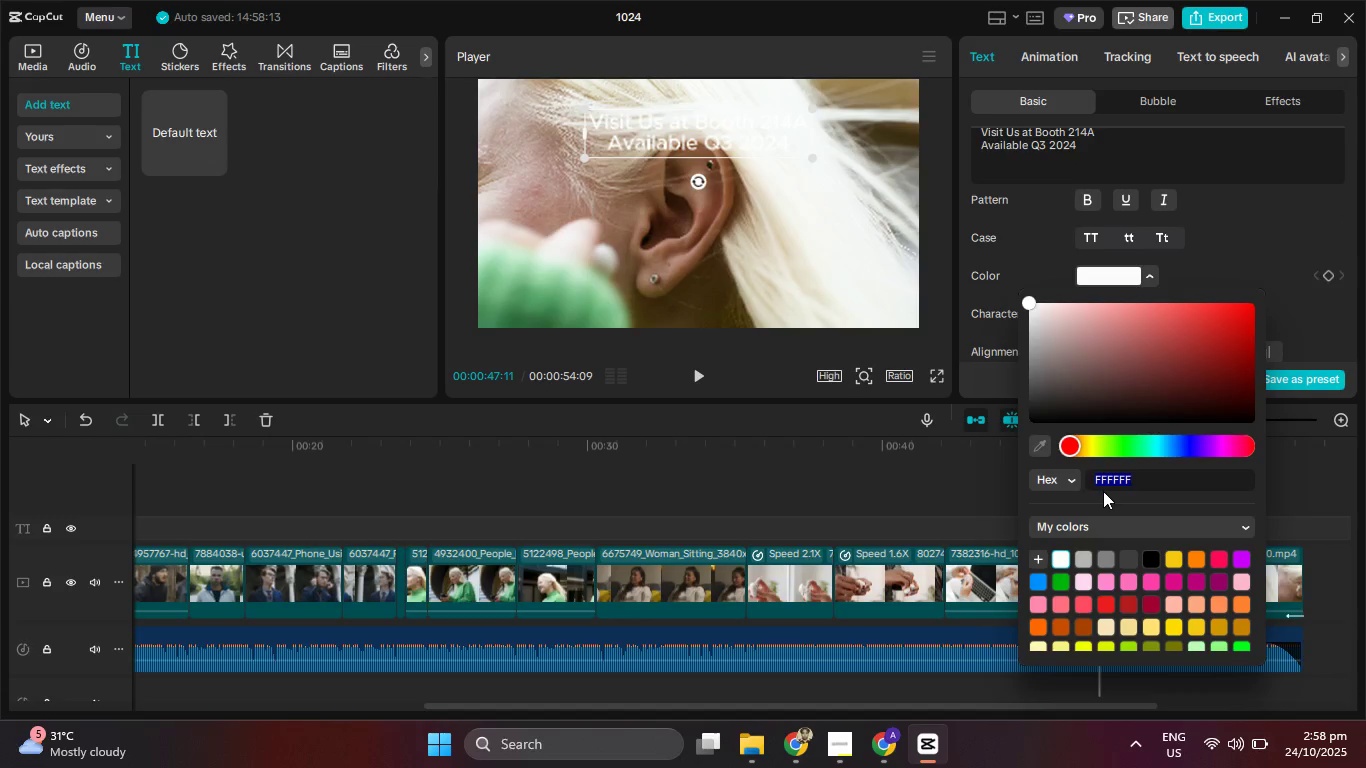 
type(HJ67)
key(Backspace)
key(Backspace)
 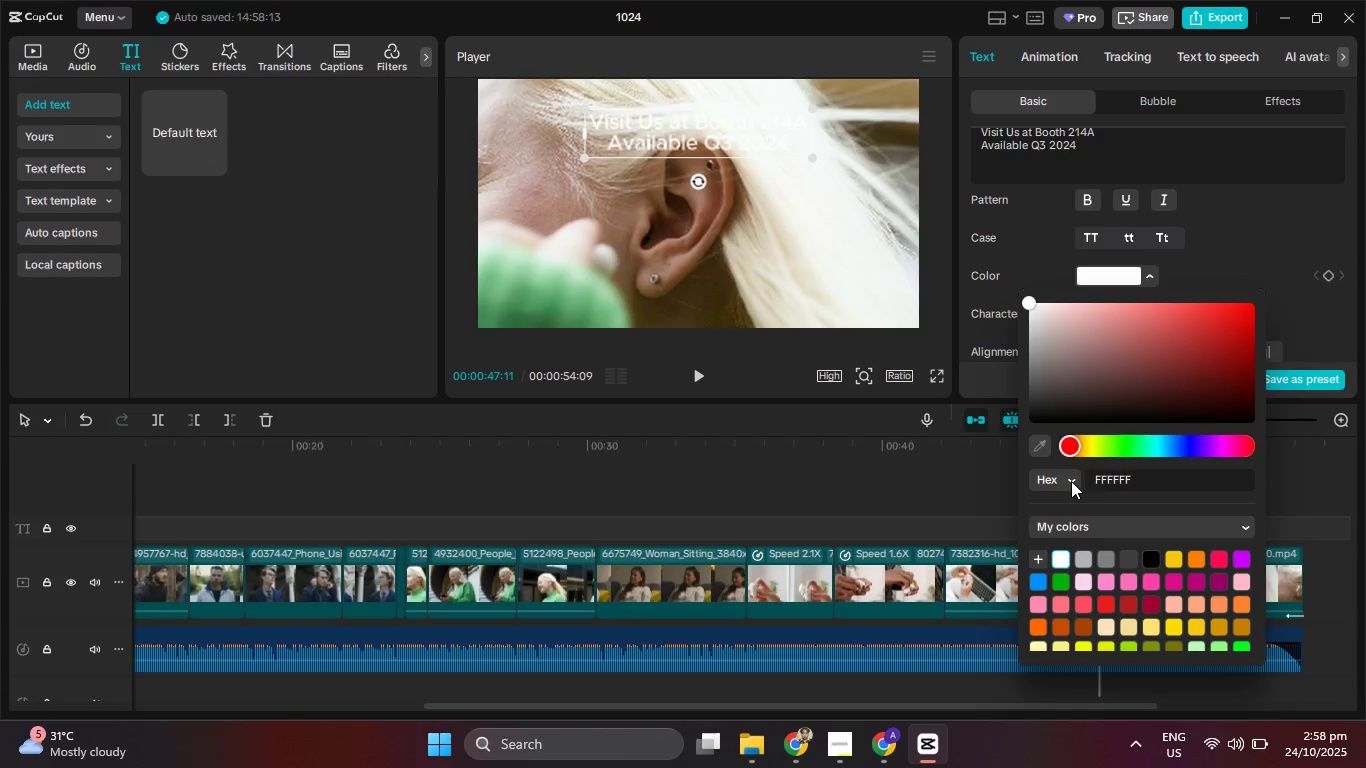 
left_click([1071, 481])